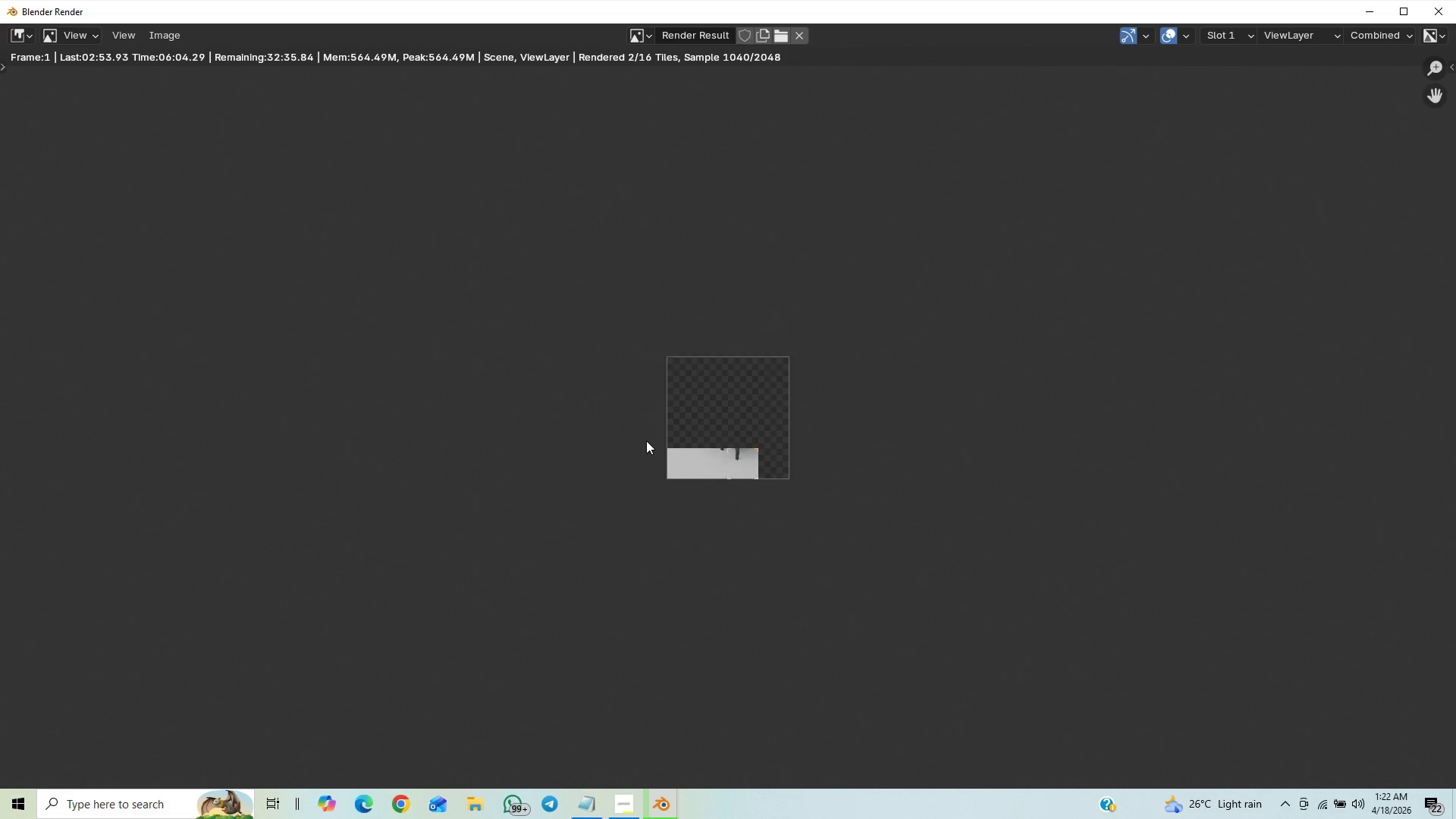 
scroll: coordinate [646, 441], scroll_direction: up, amount: 3.0
 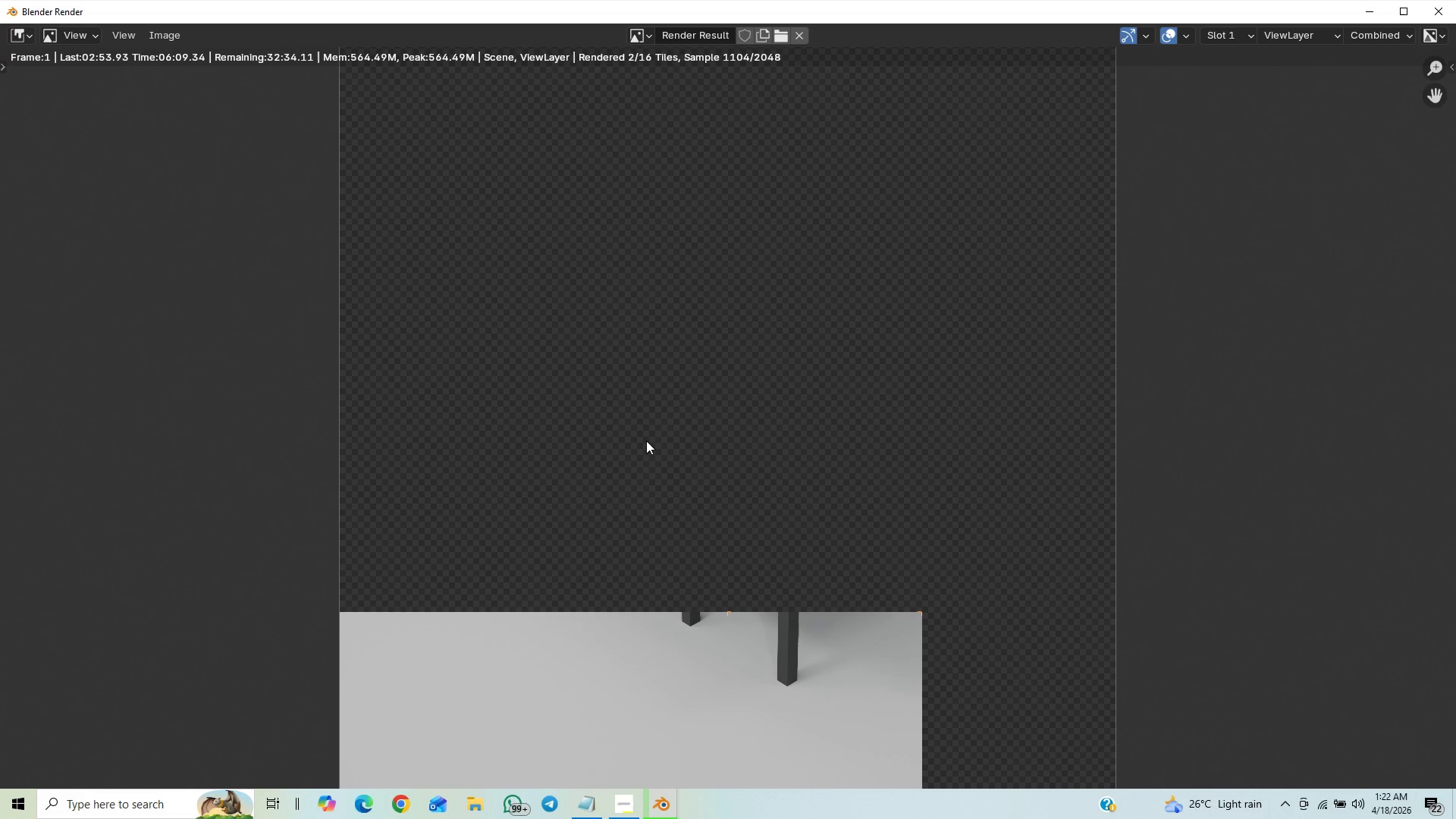 
scroll: coordinate [646, 441], scroll_direction: down, amount: 6.0
 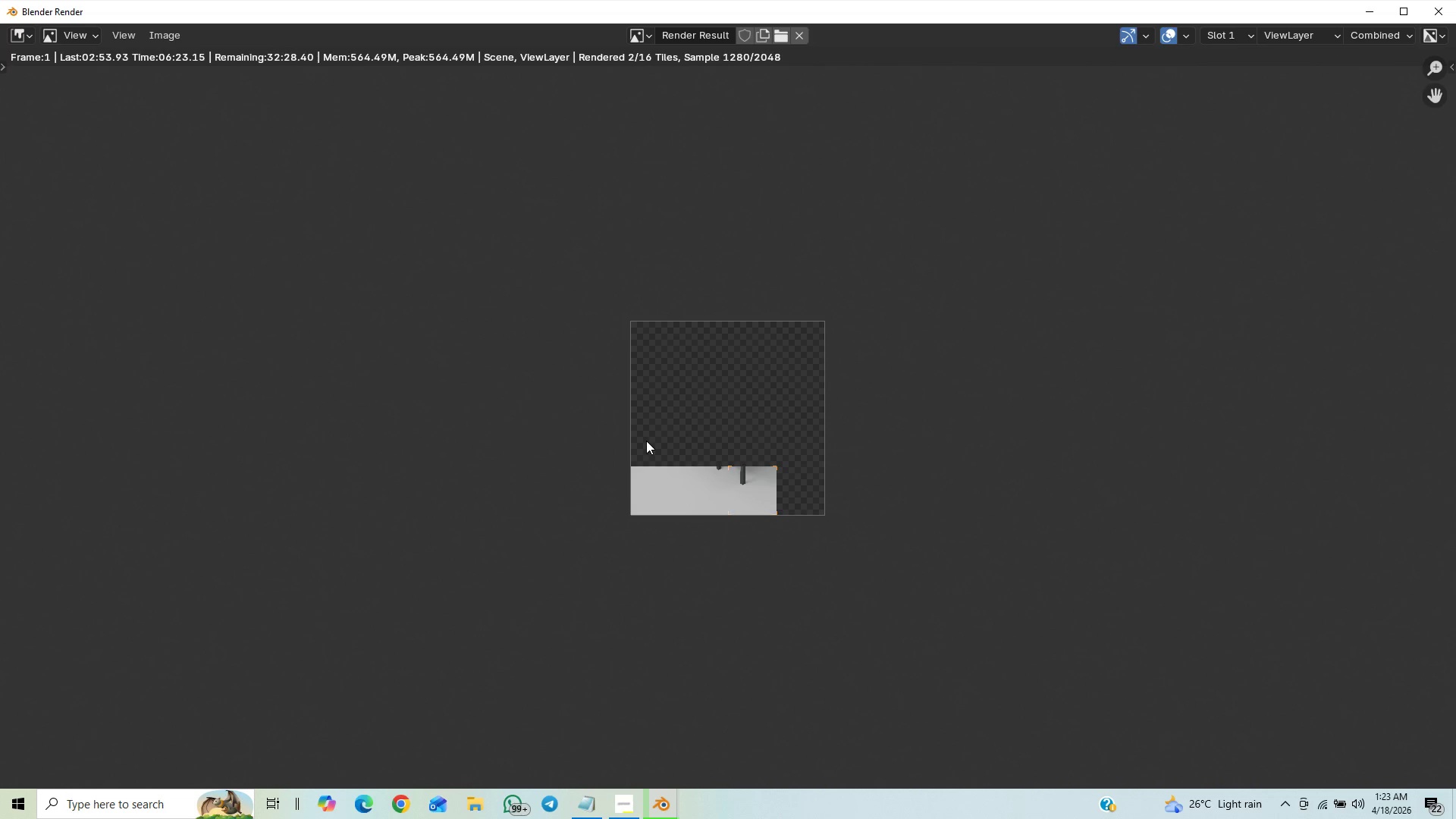 
scroll: coordinate [646, 441], scroll_direction: up, amount: 6.0
 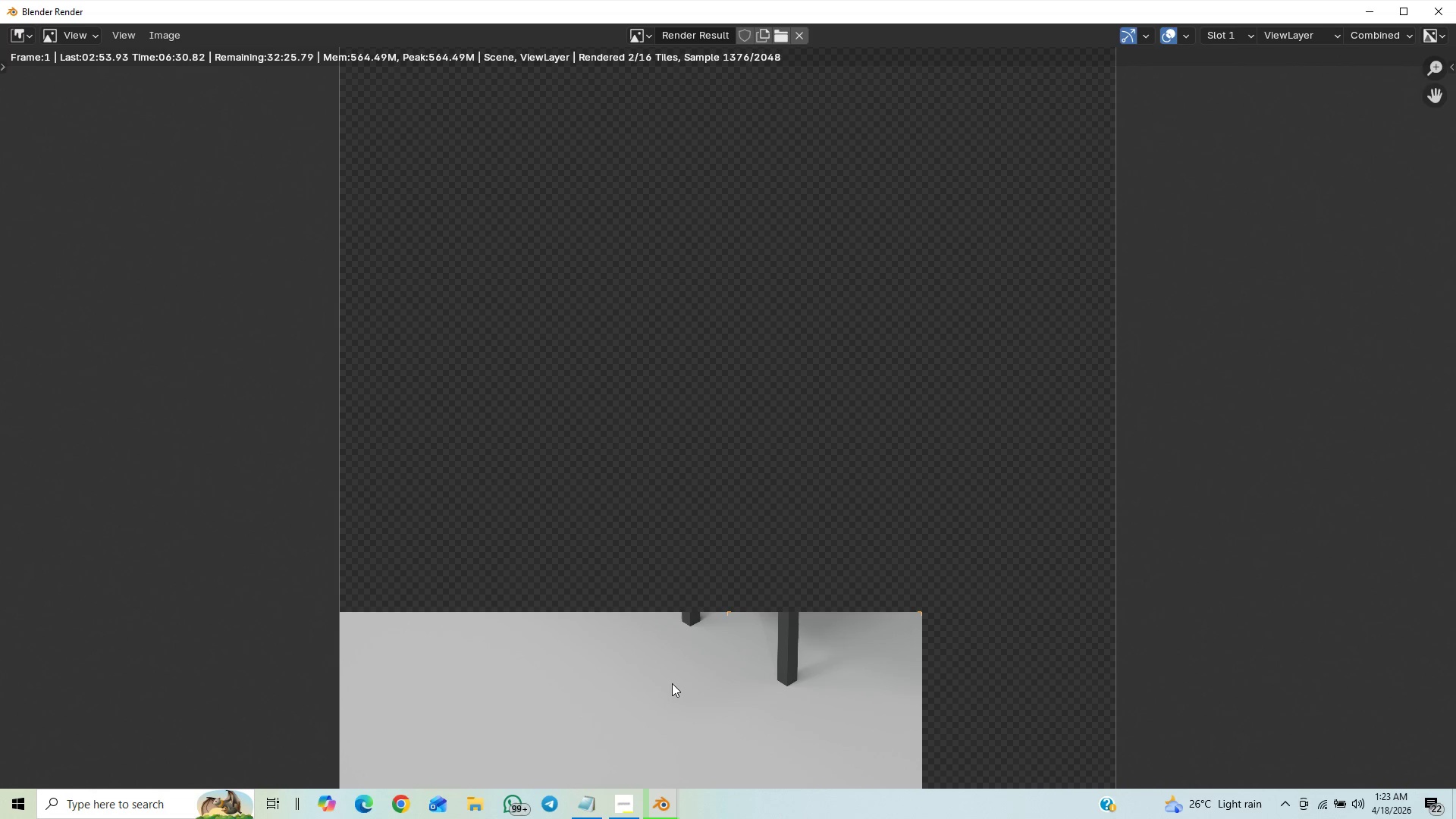 
wait(6.77)
 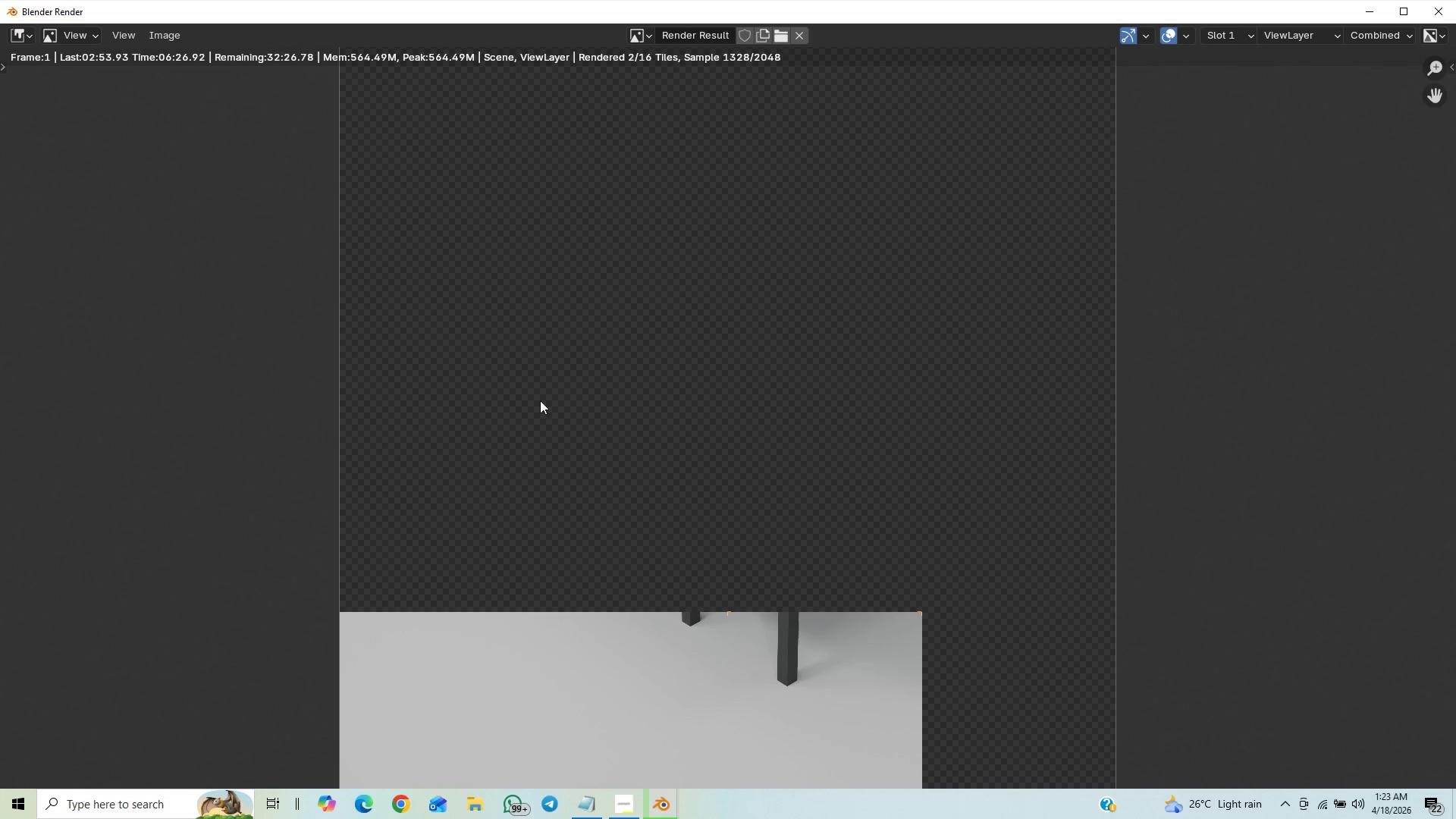 
scroll: coordinate [617, 818], scroll_direction: down, amount: 2.0
 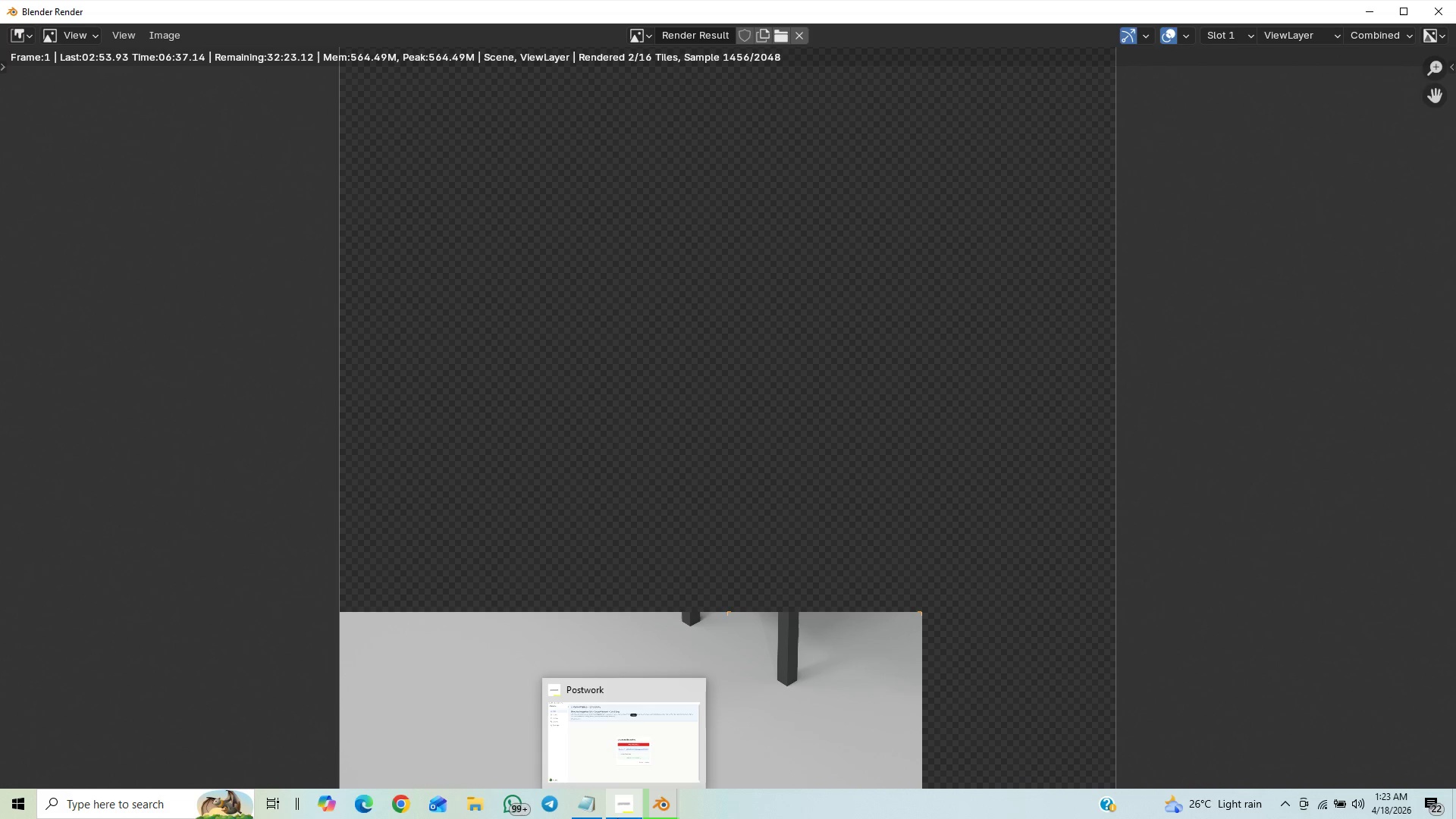 
wait(6.01)
 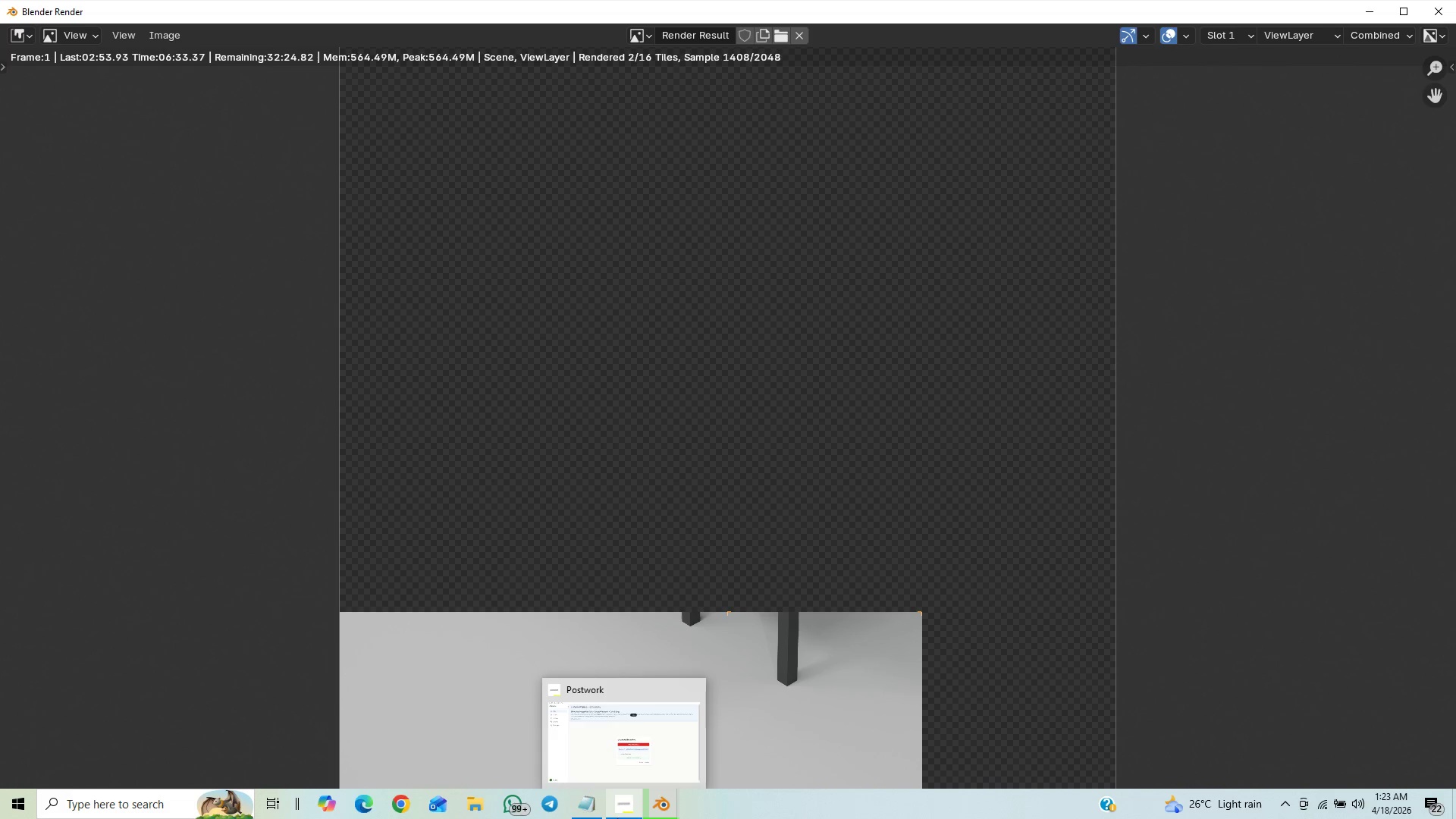 
scroll: coordinate [617, 818], scroll_direction: down, amount: 10.0
 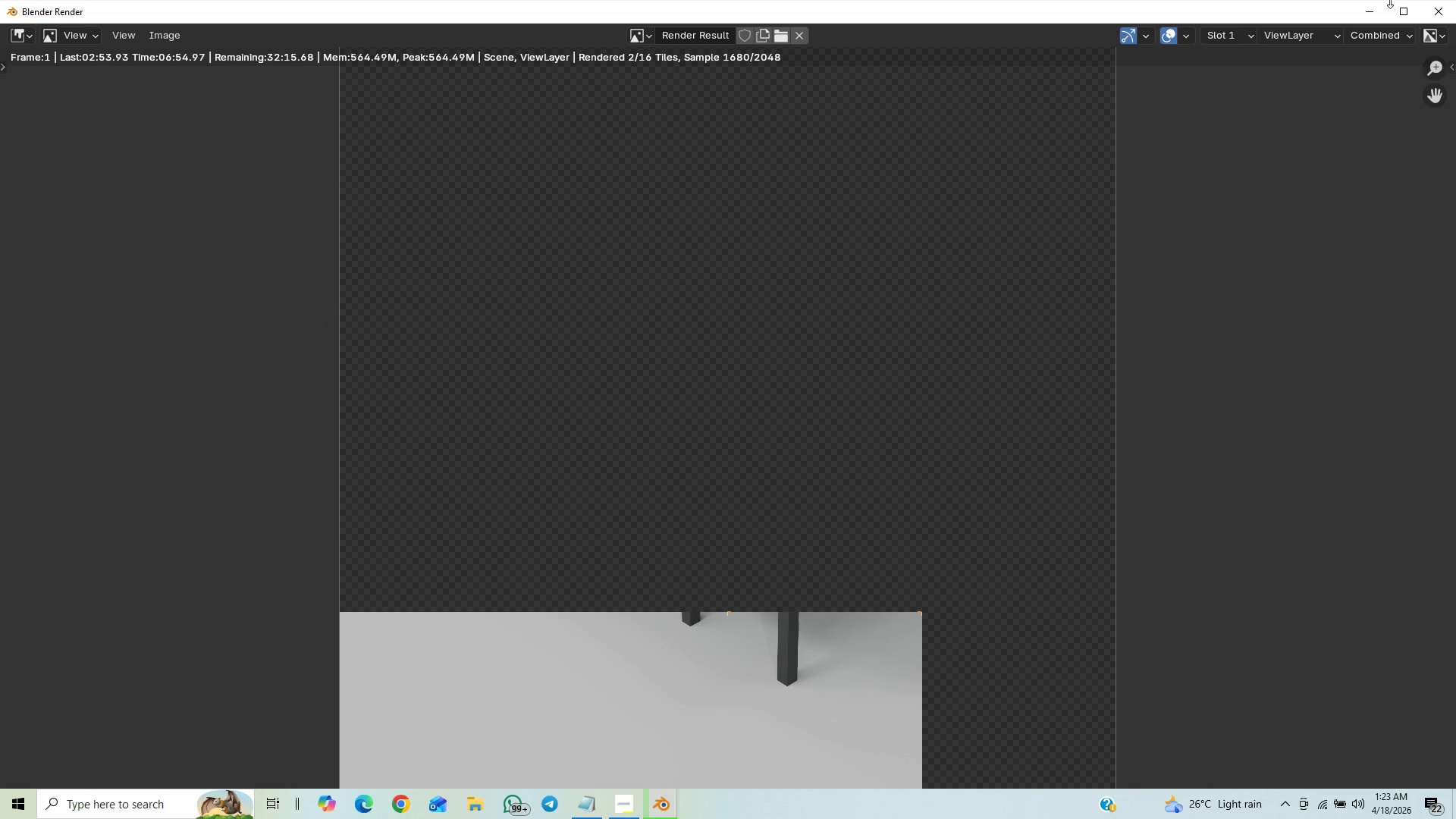 
wait(20.34)
 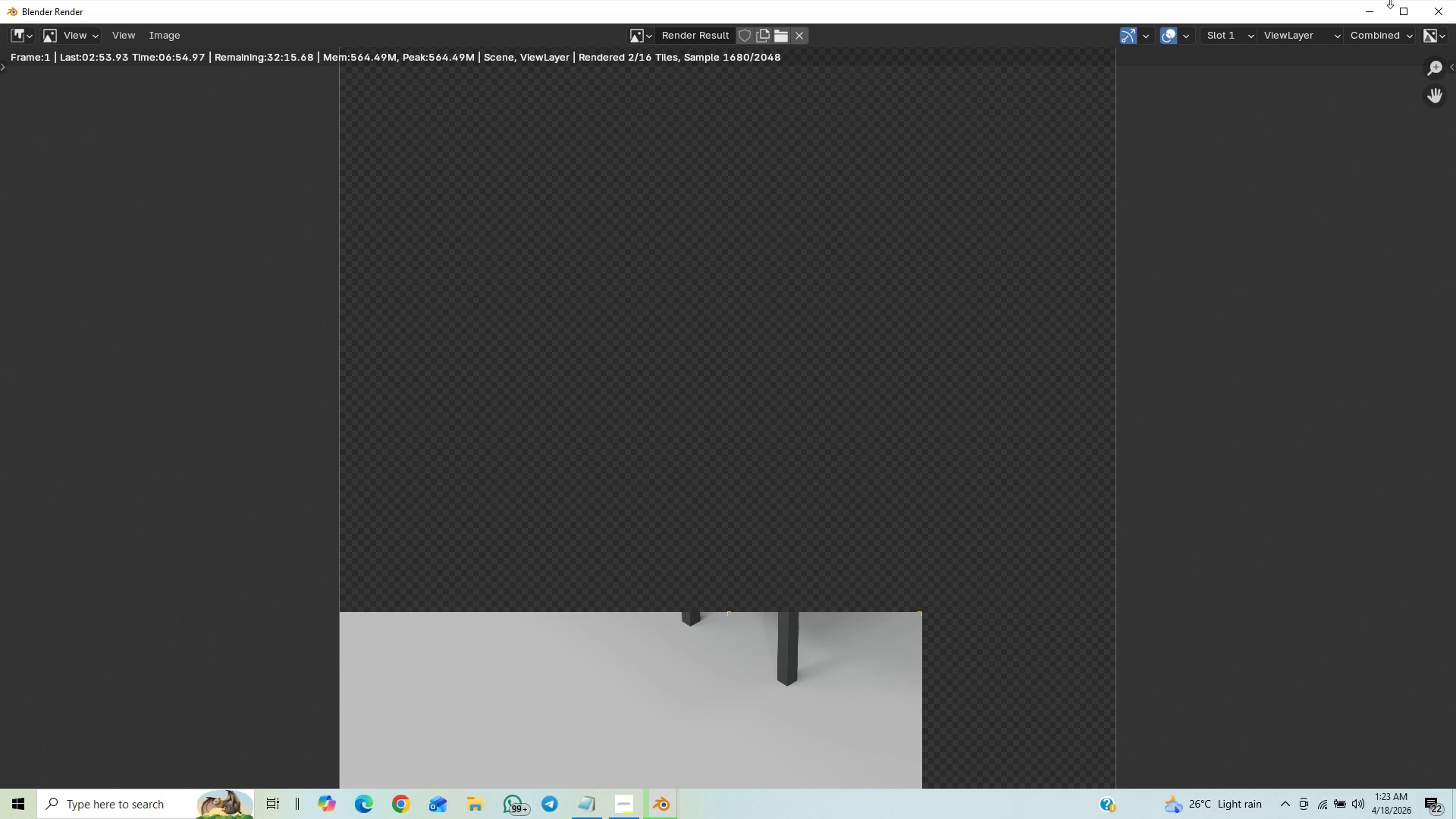 
scroll: coordinate [652, 569], scroll_direction: down, amount: 1.0
 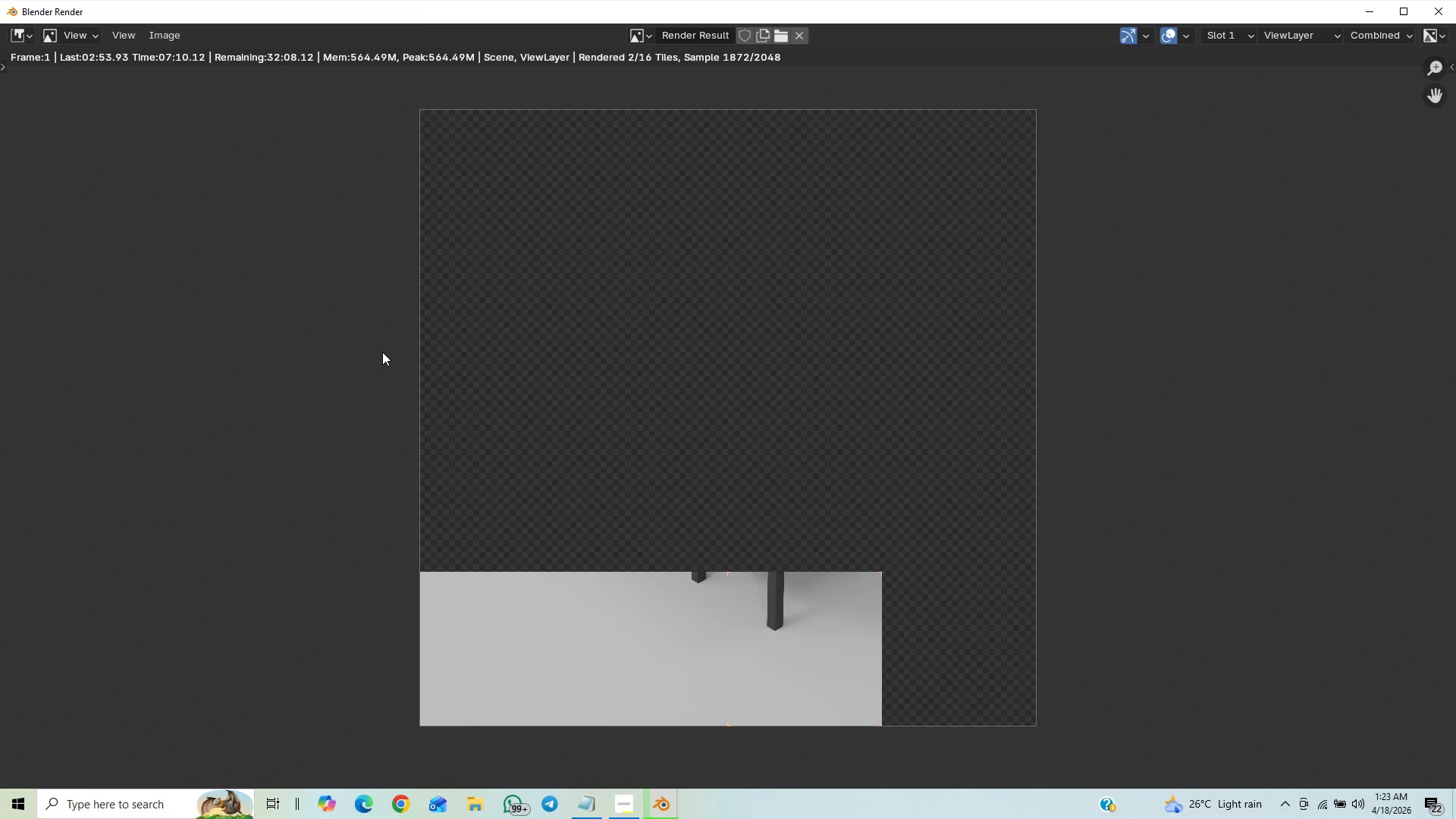 
wait(14.36)
 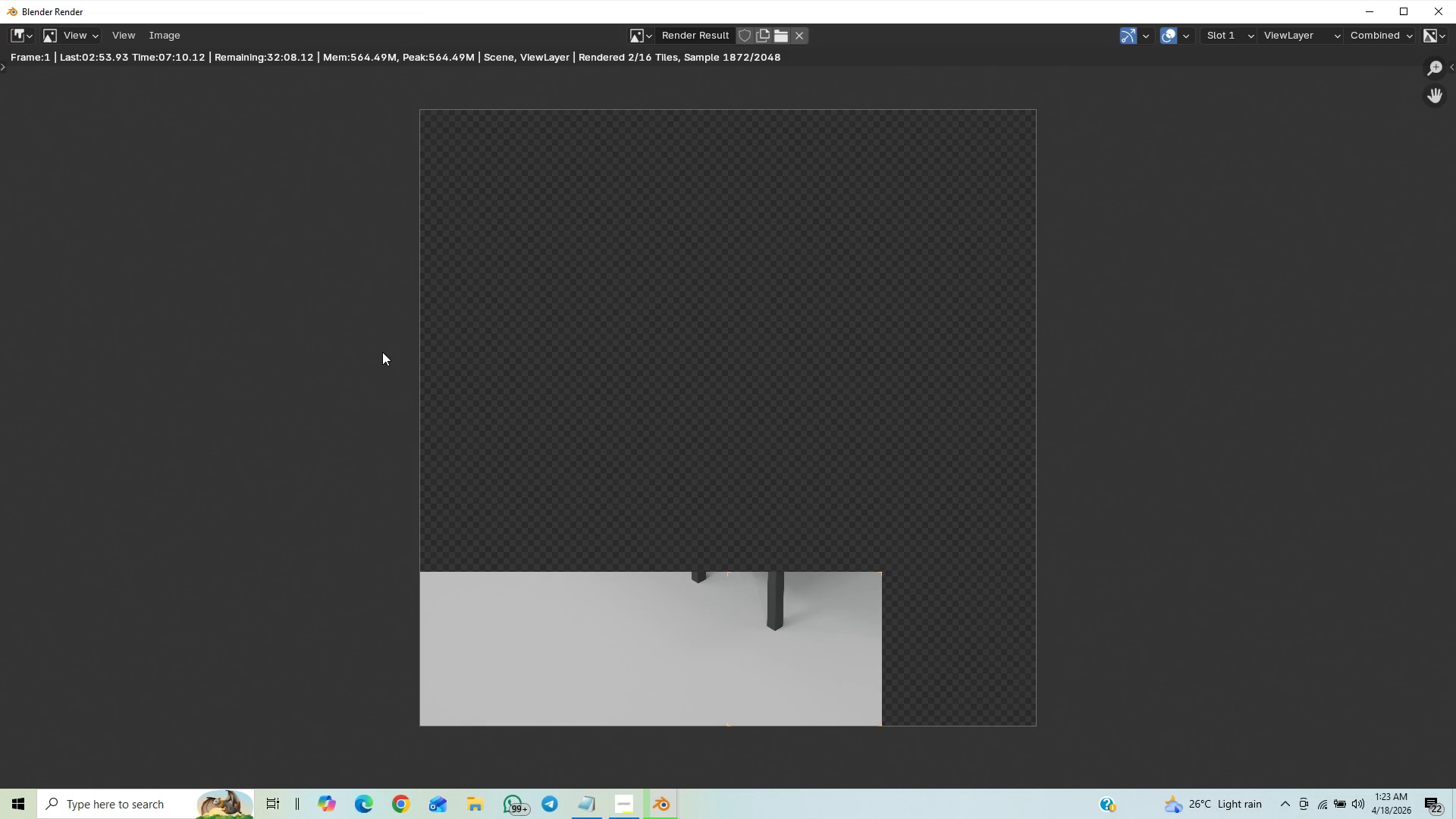 
scroll: coordinate [177, 520], scroll_direction: down, amount: 1.0